 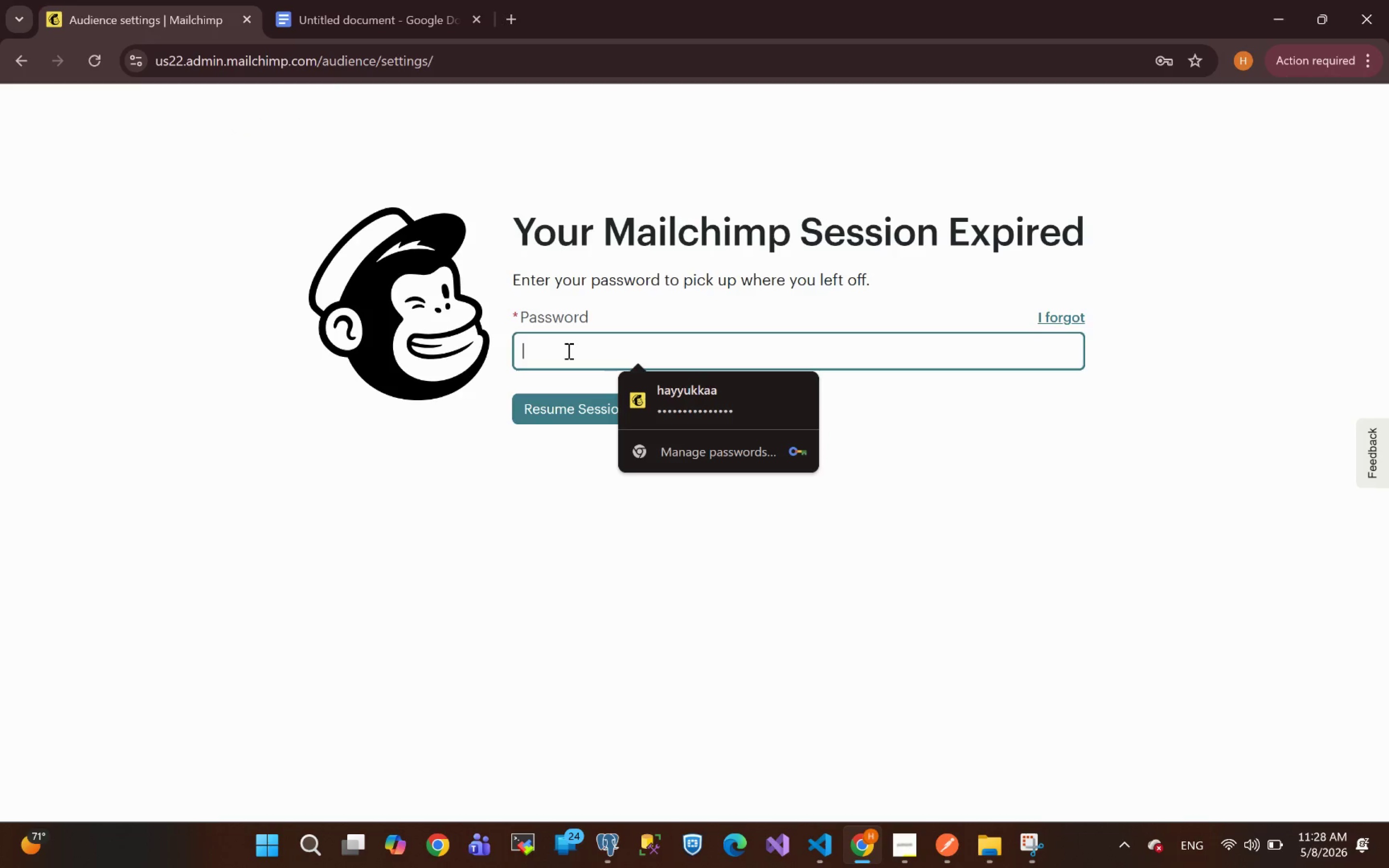 
left_click([678, 400])
 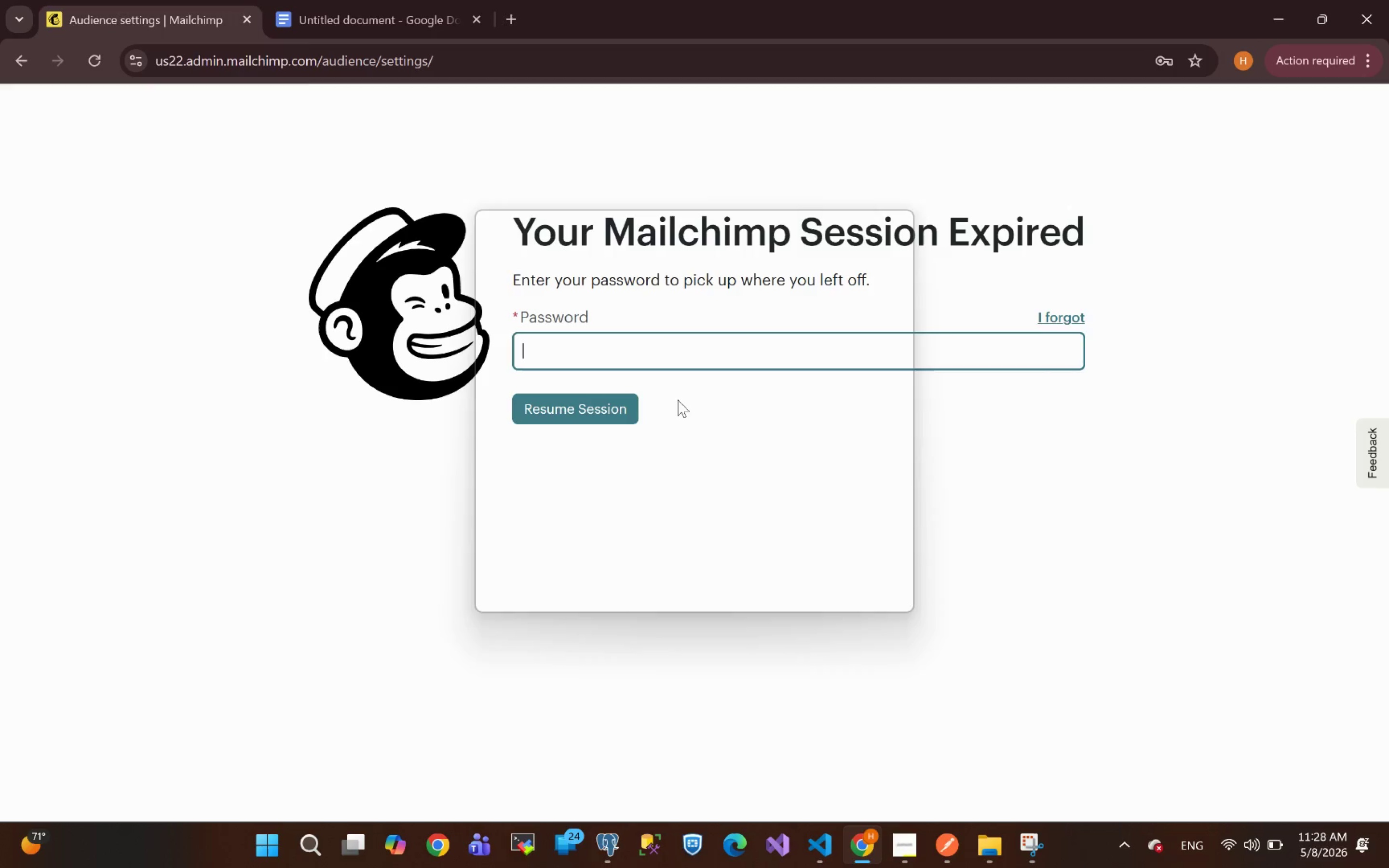 
wait(6.99)
 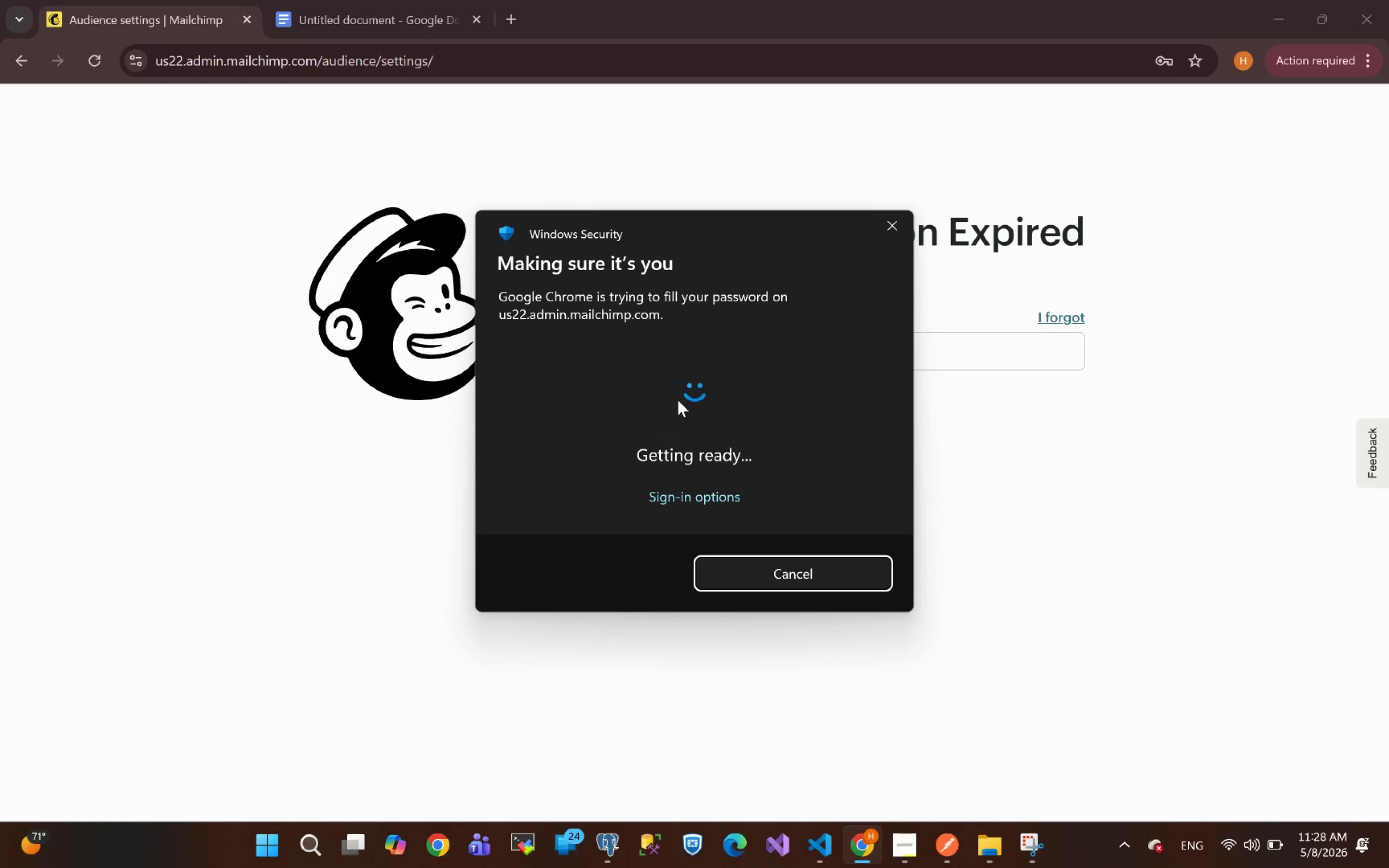 
left_click([580, 408])
 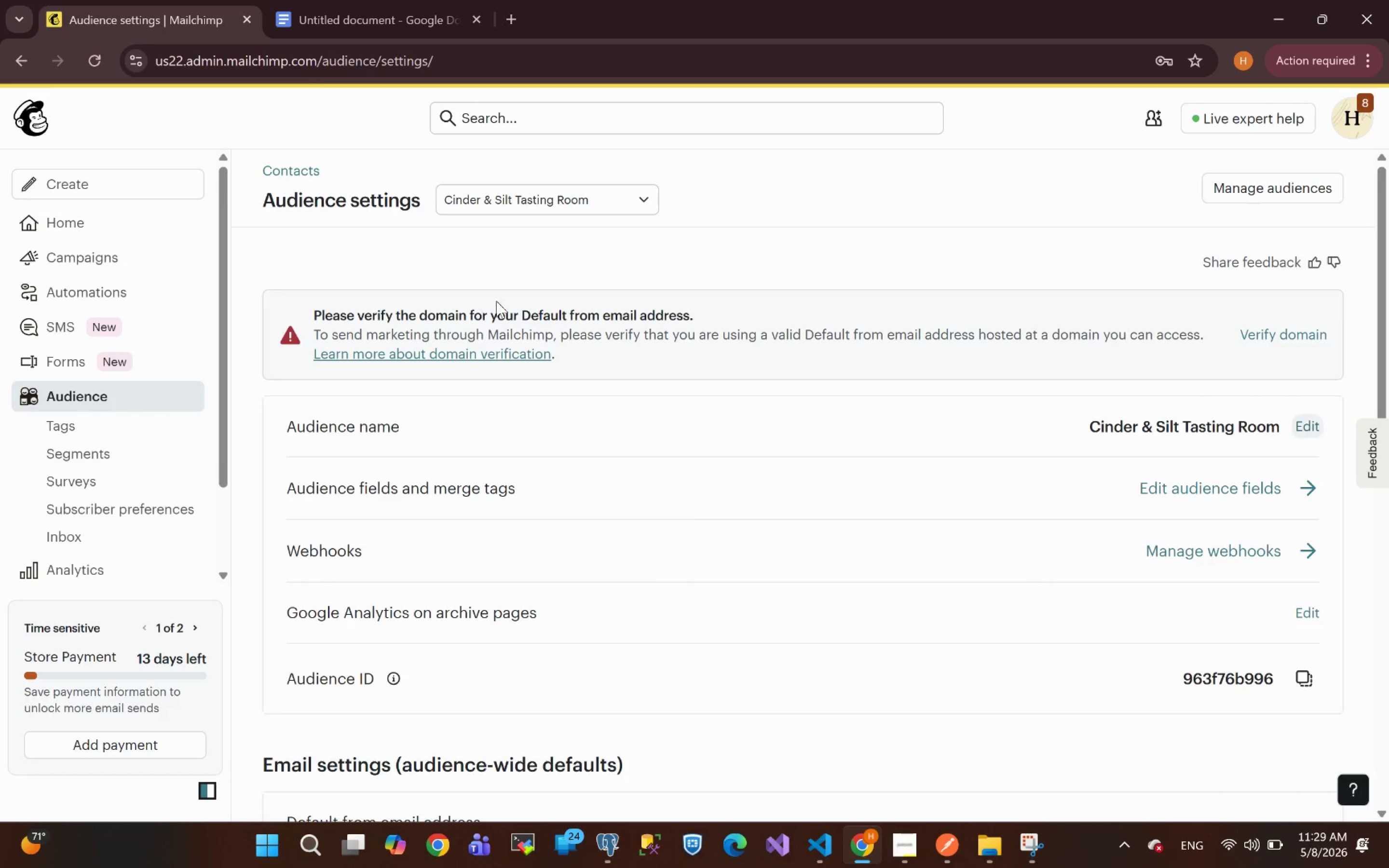 
wait(13.54)
 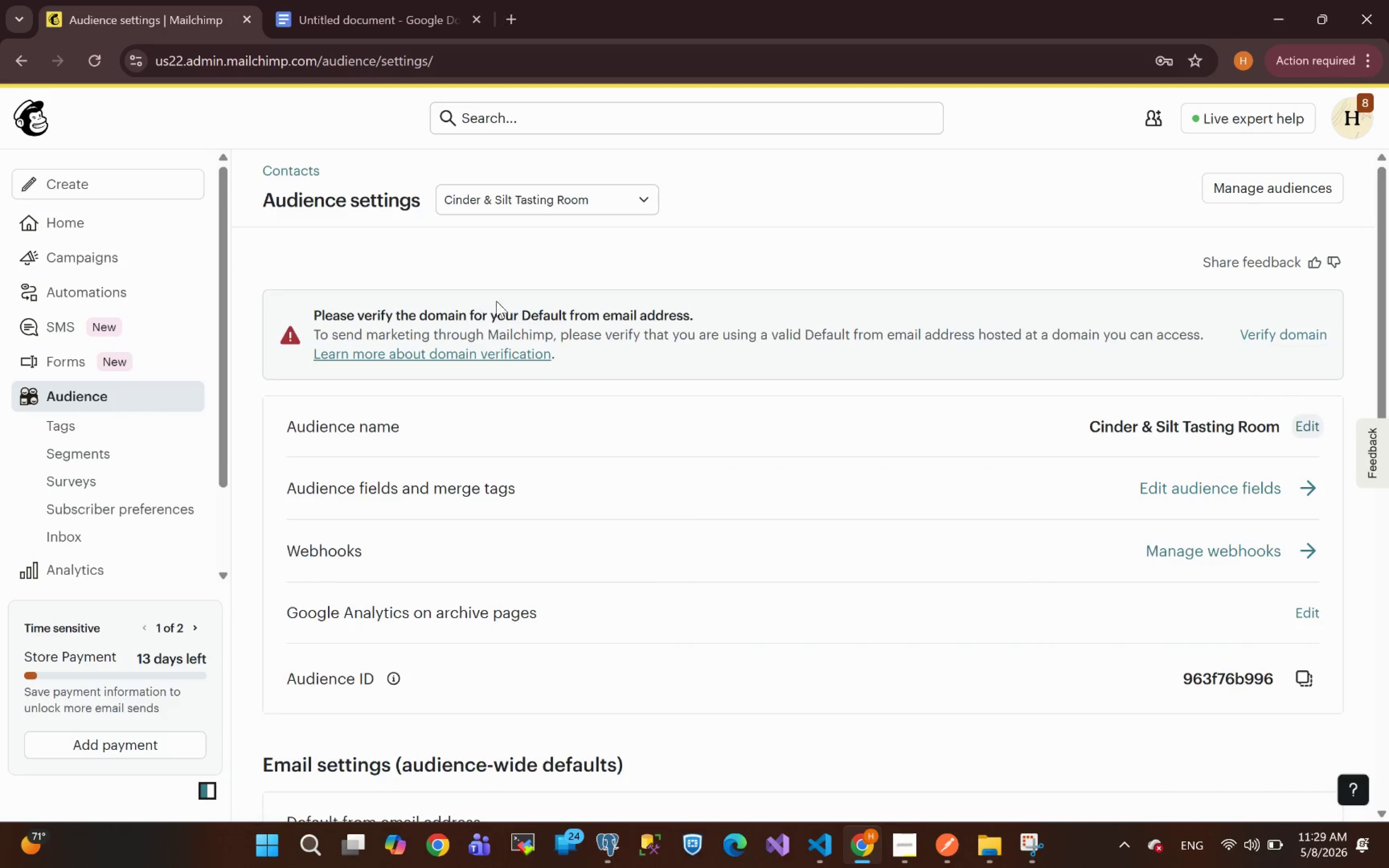 
left_click([1255, 191])
 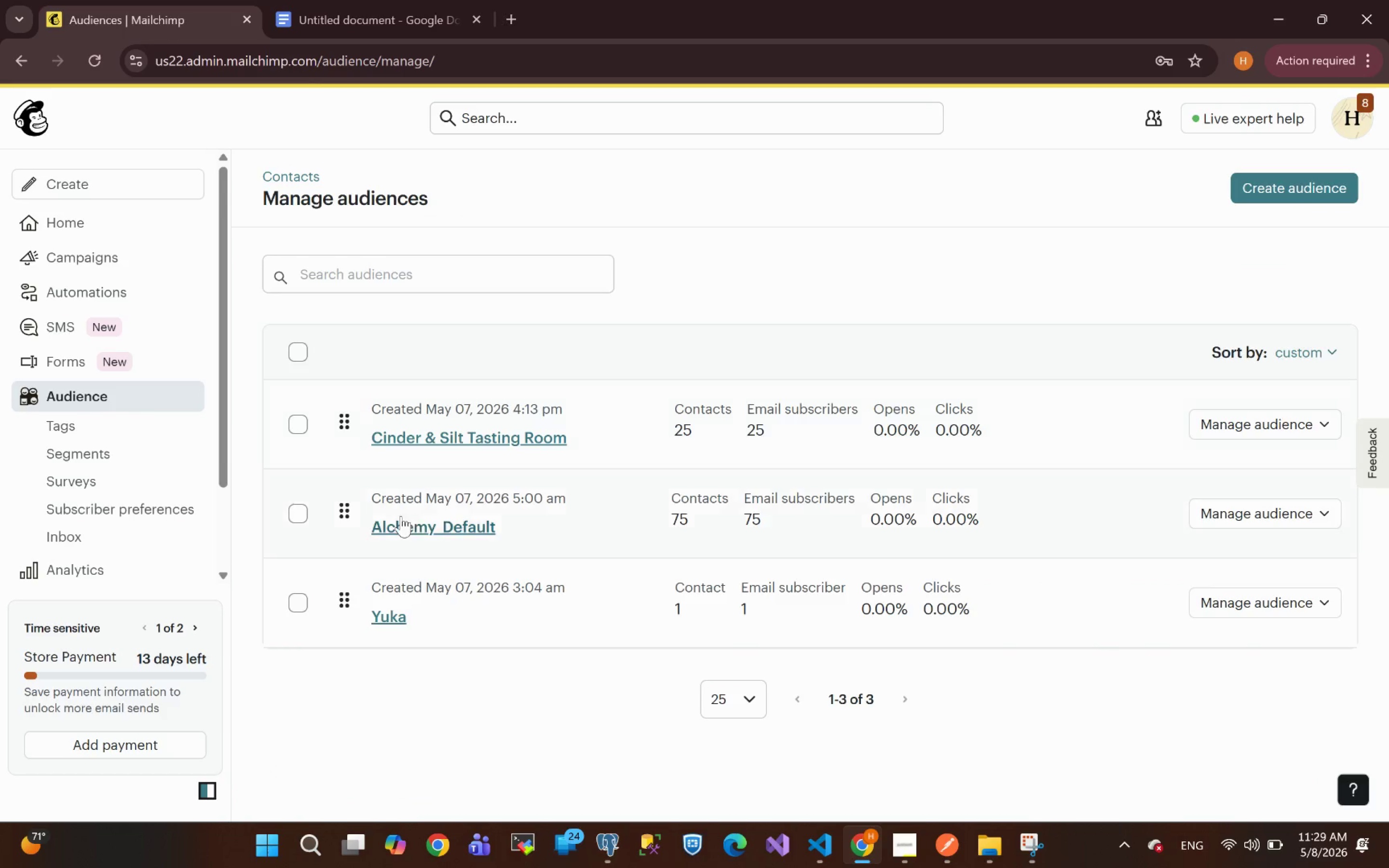 
wait(9.38)
 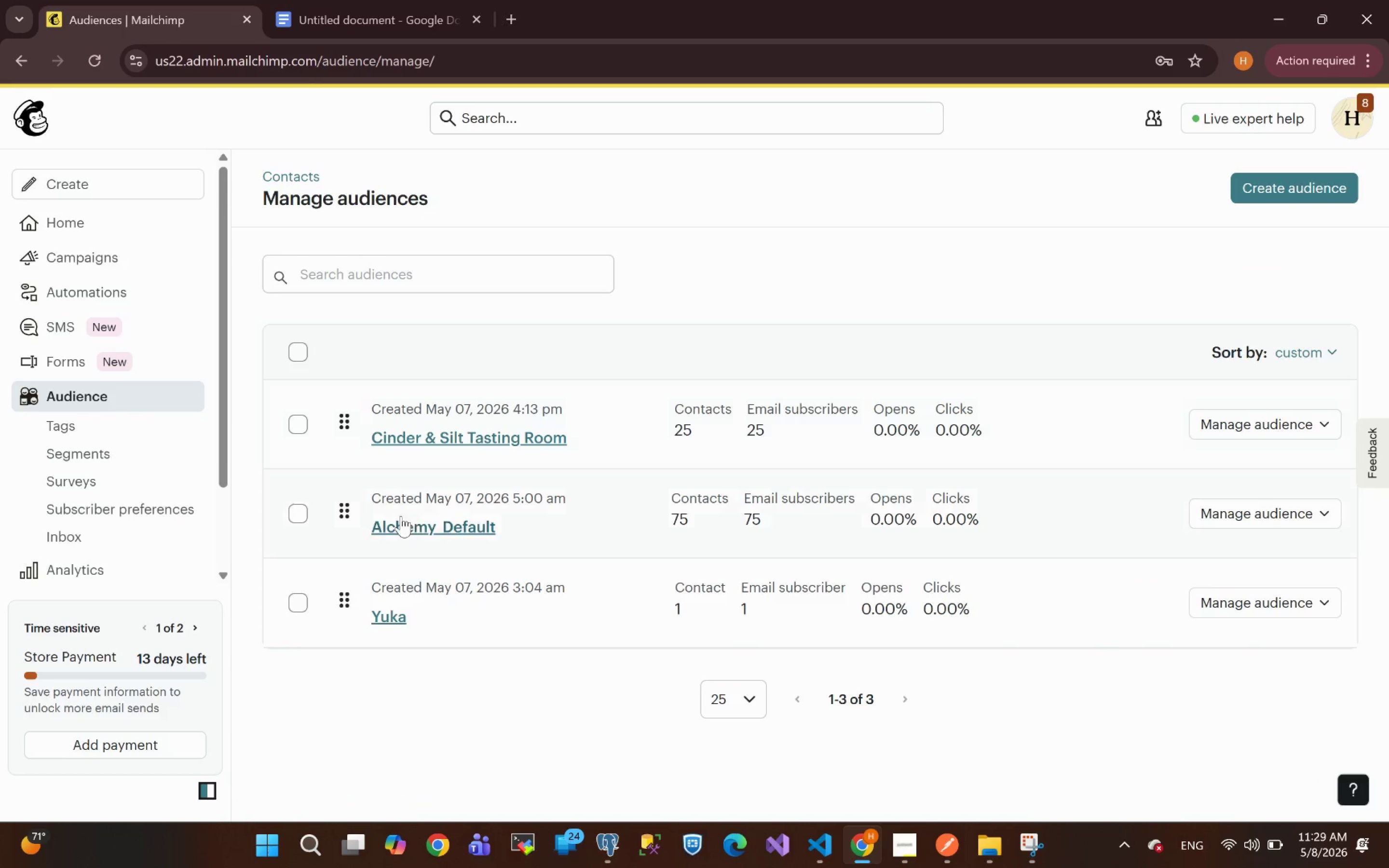 
left_click([1242, 424])
 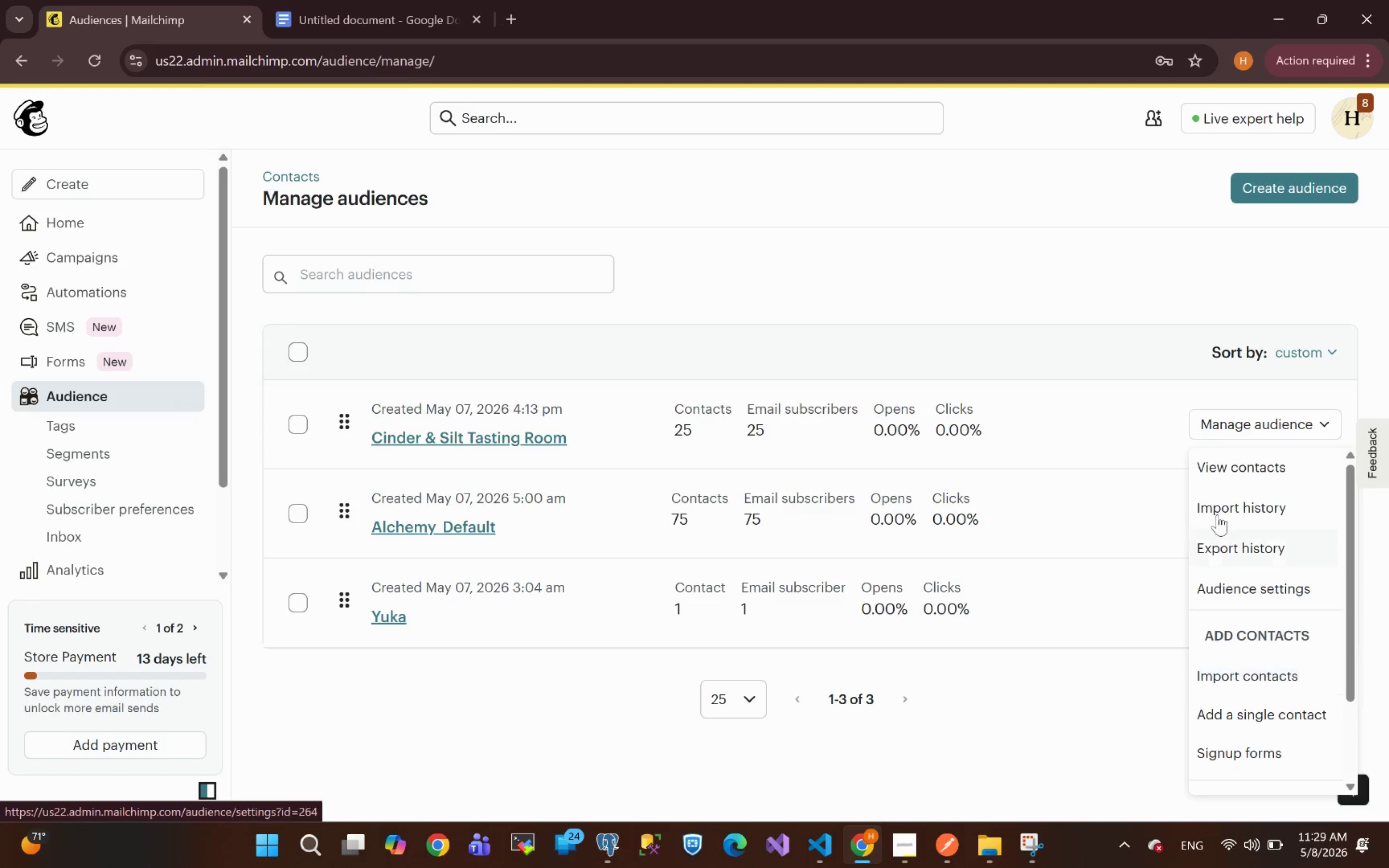 
wait(21.4)
 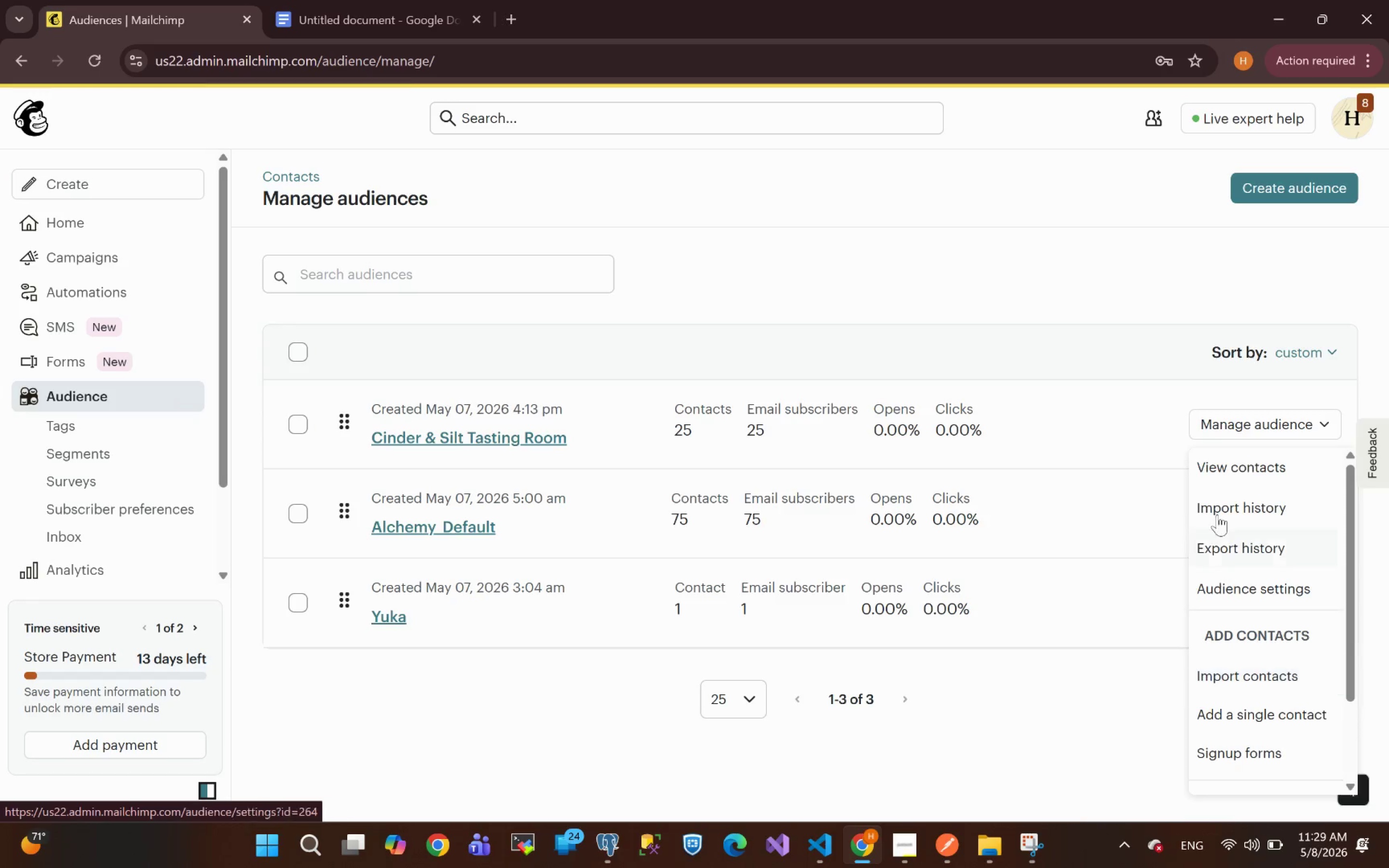 
left_click([1018, 243])
 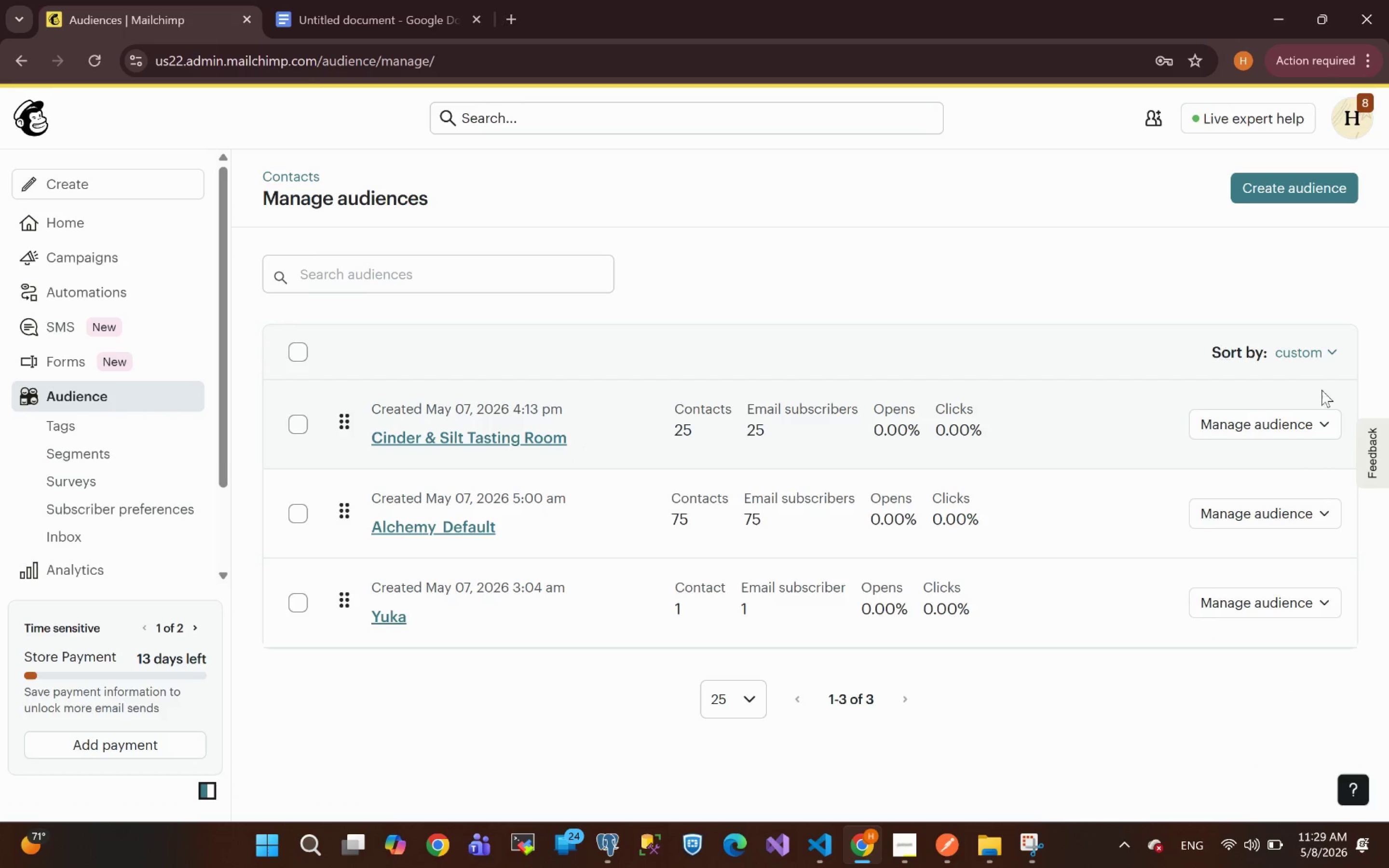 
left_click([1324, 425])
 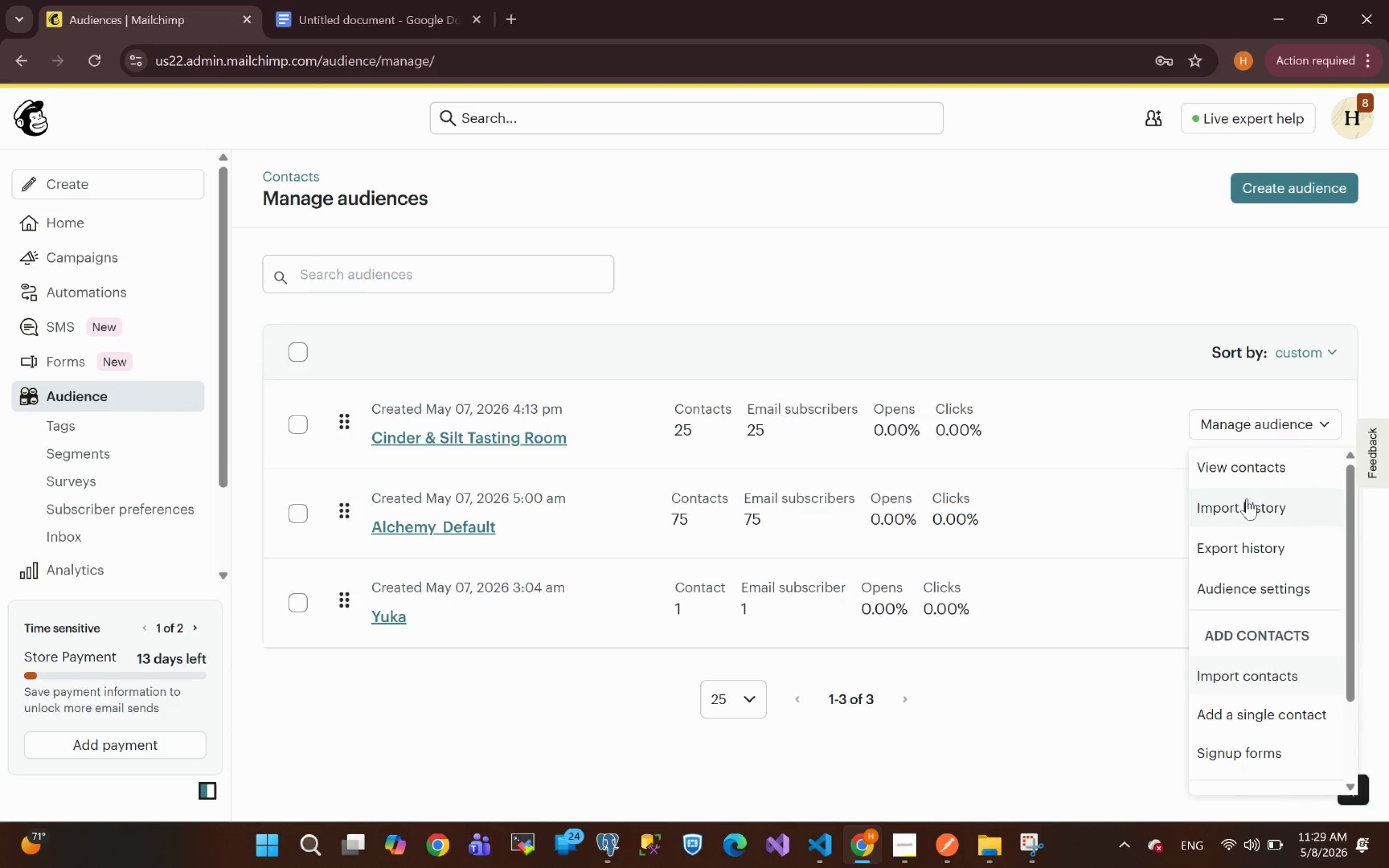 
left_click([1244, 592])
 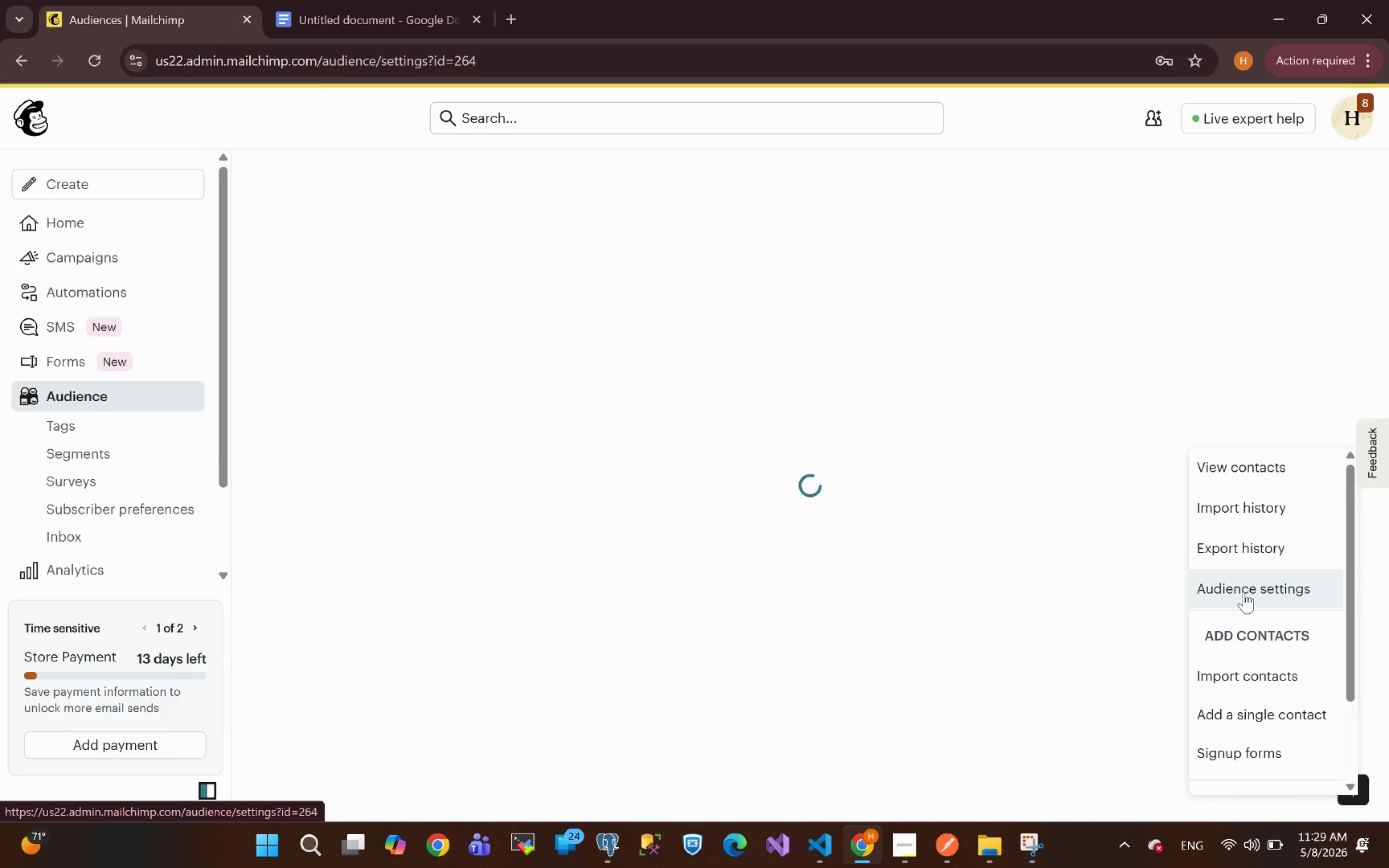 
wait(8.52)
 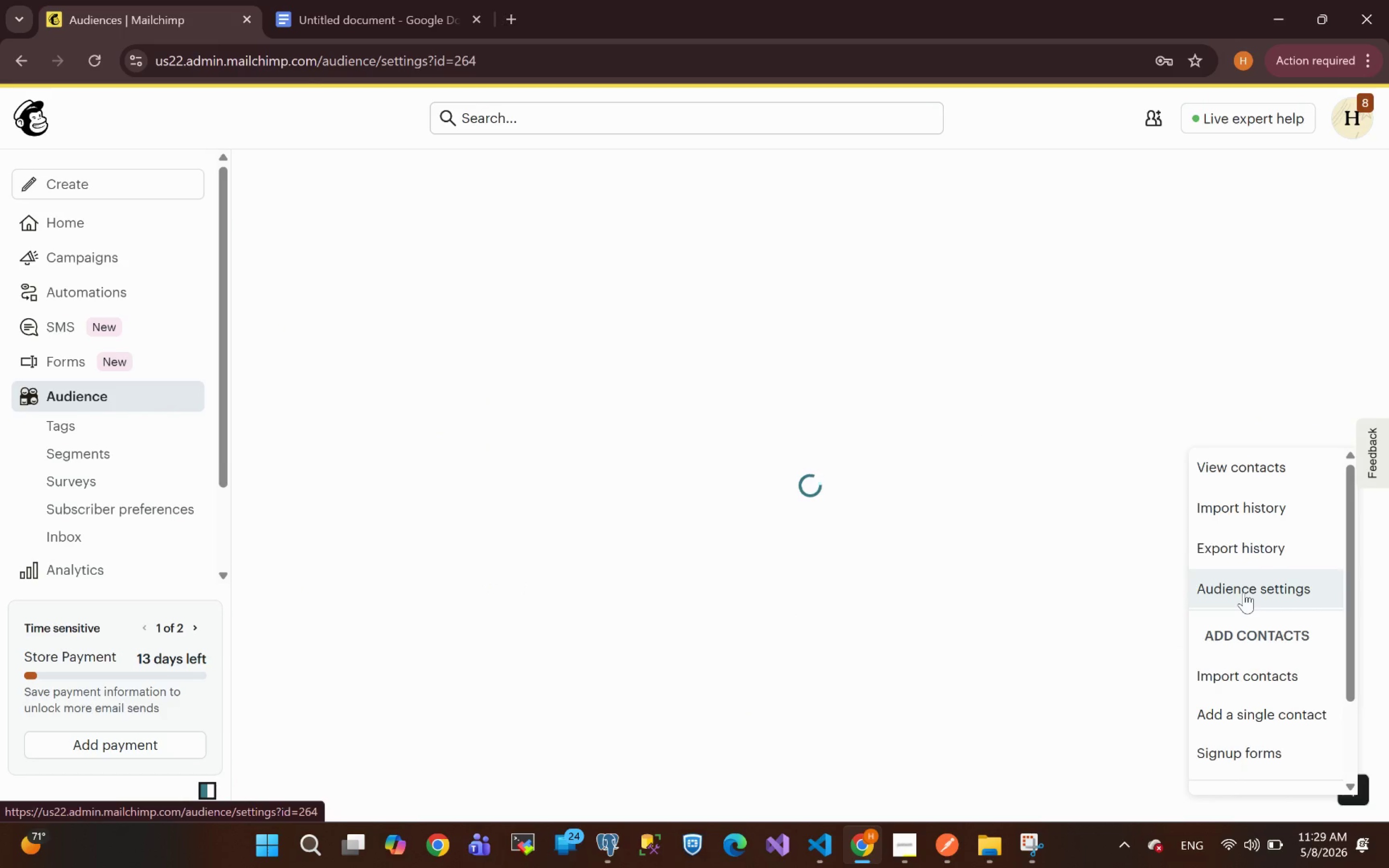 
left_click([1279, 195])
 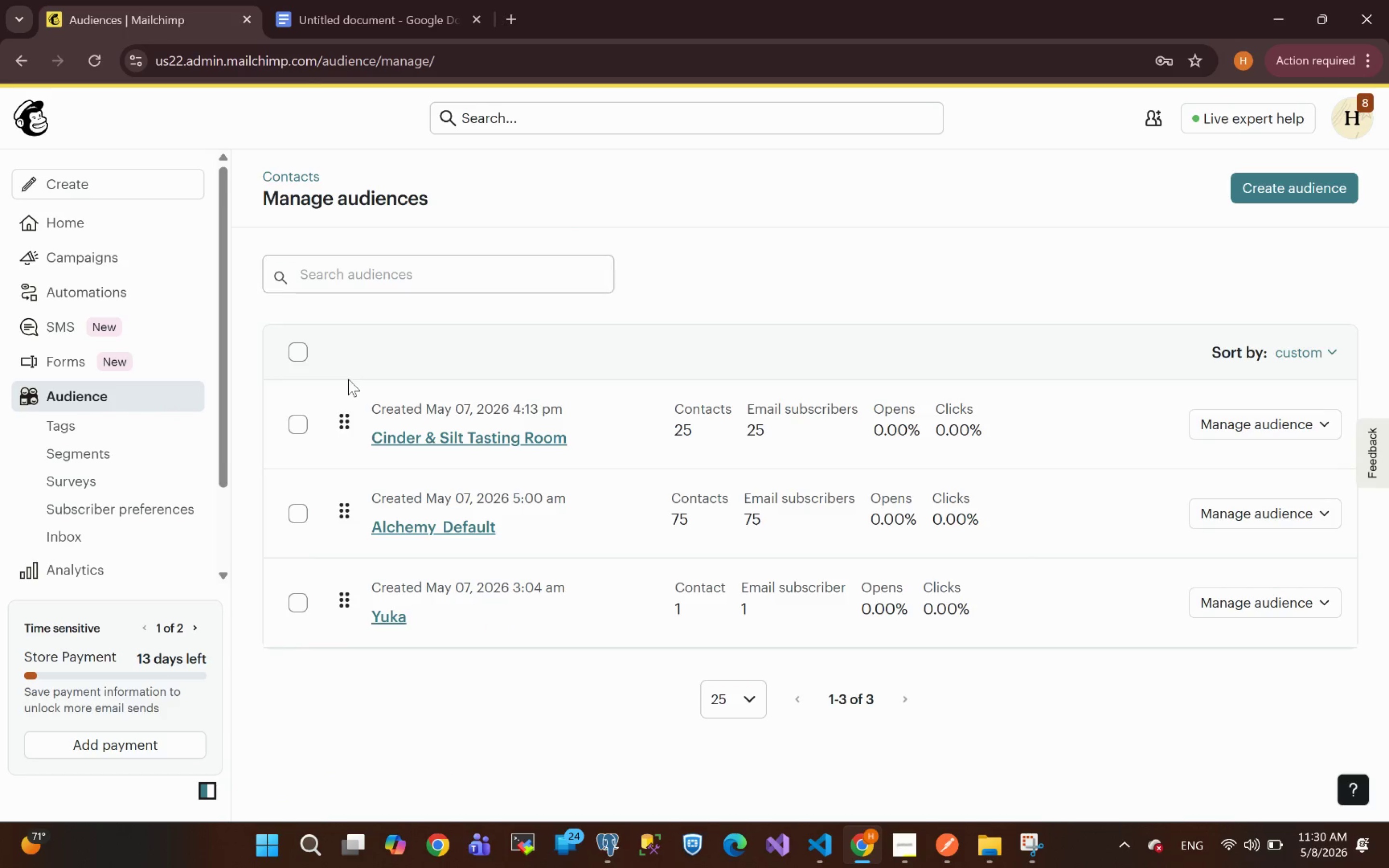 
wait(6.46)
 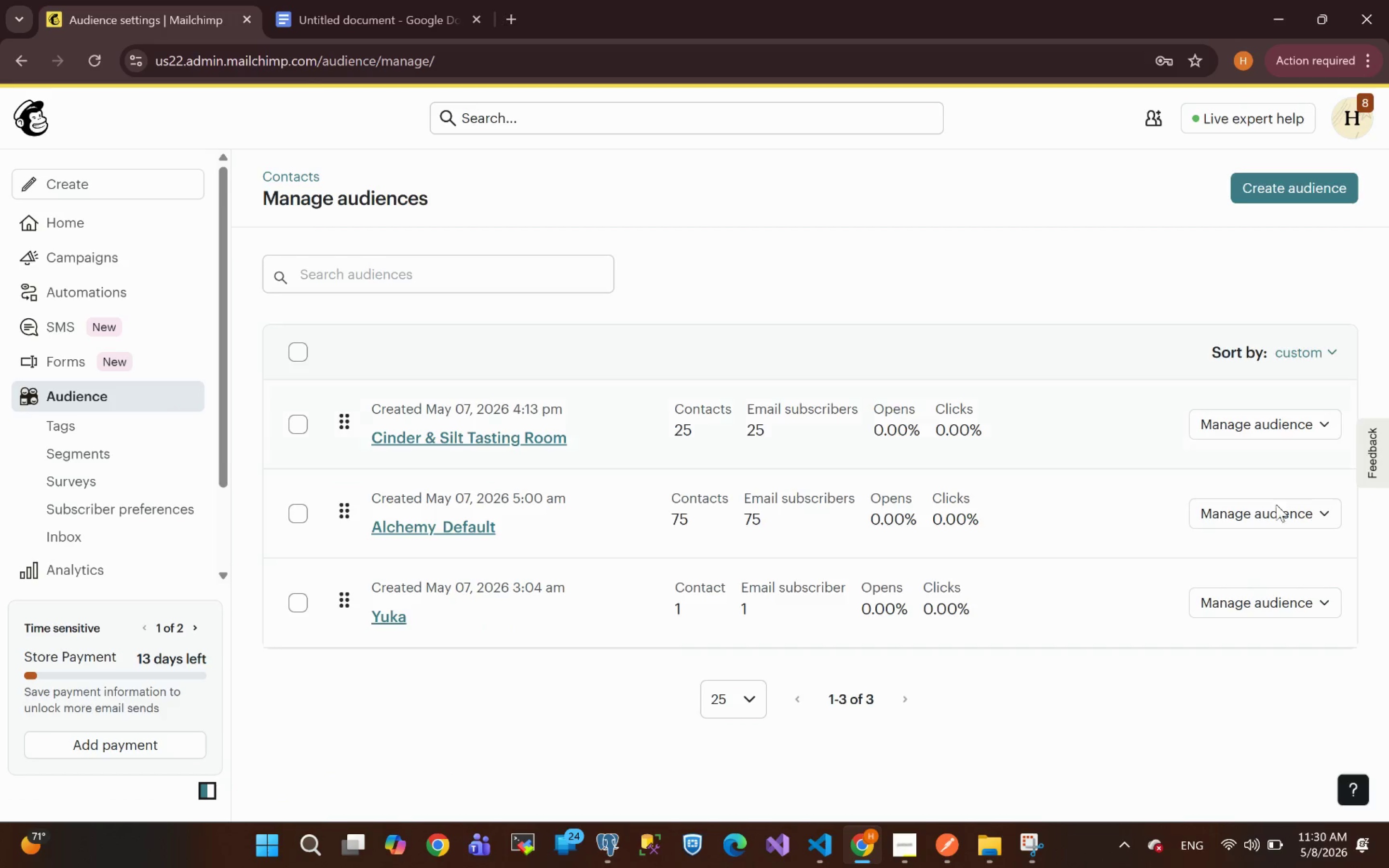 
left_click([299, 430])
 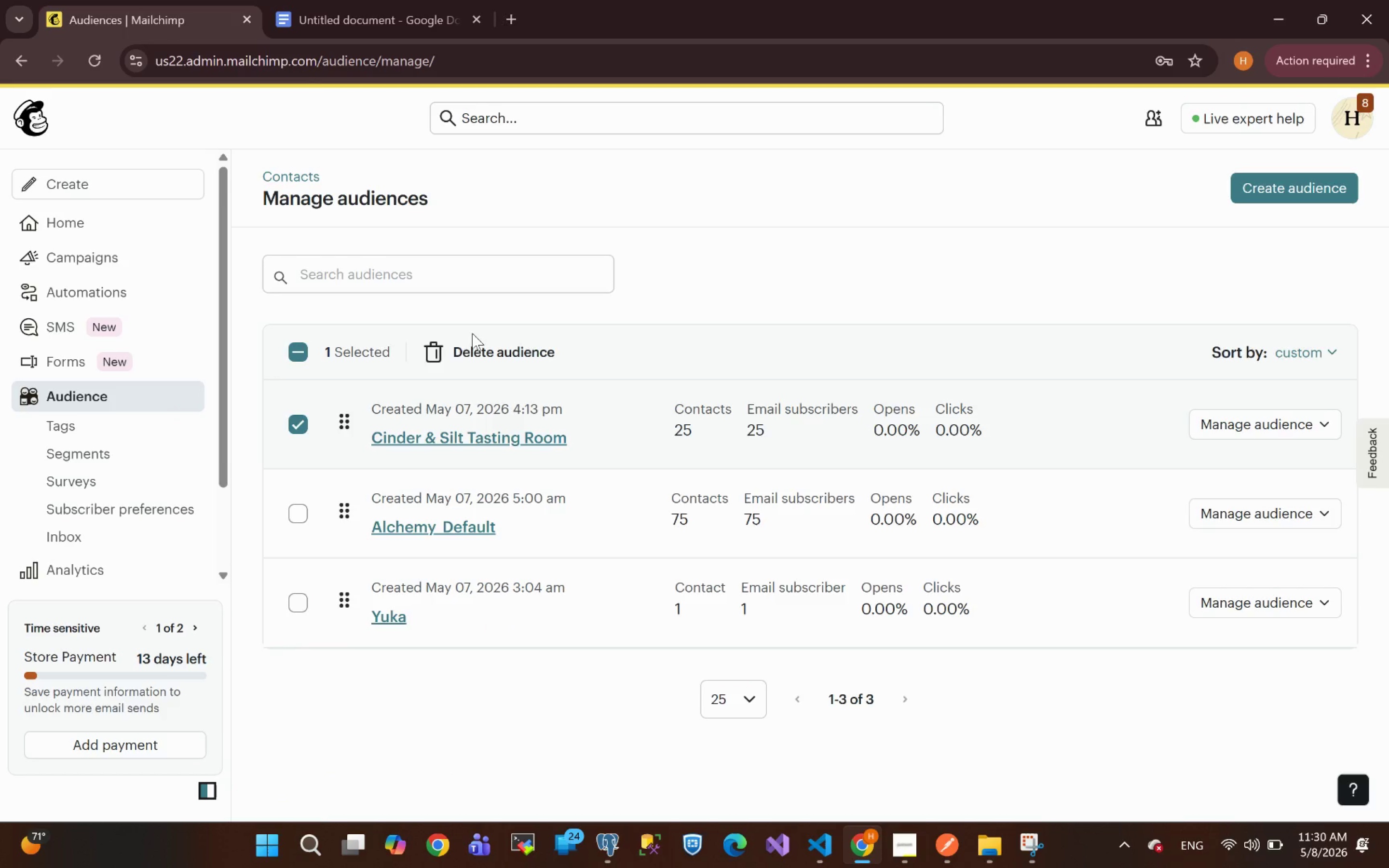 
left_click([485, 353])
 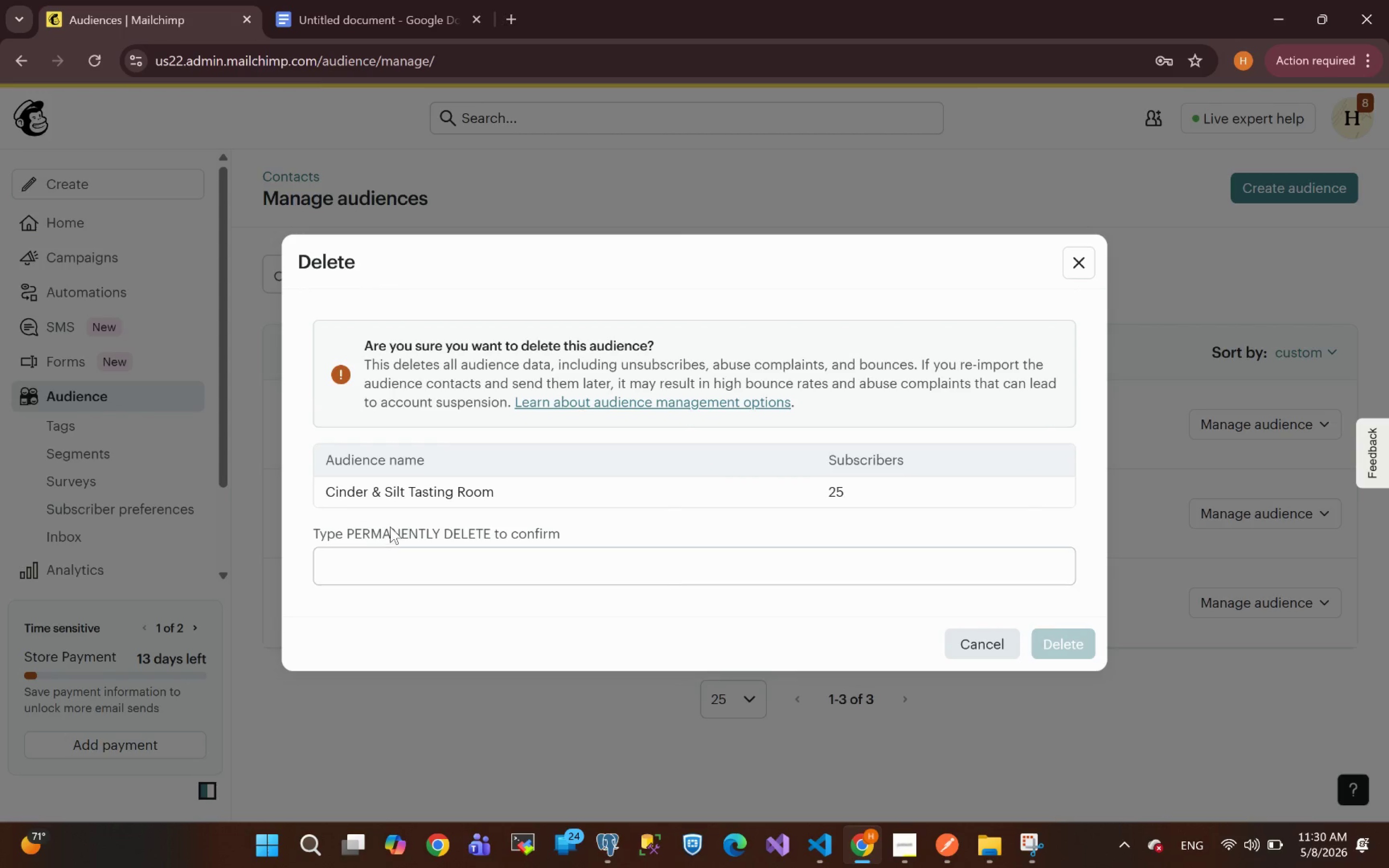 
wait(5.78)
 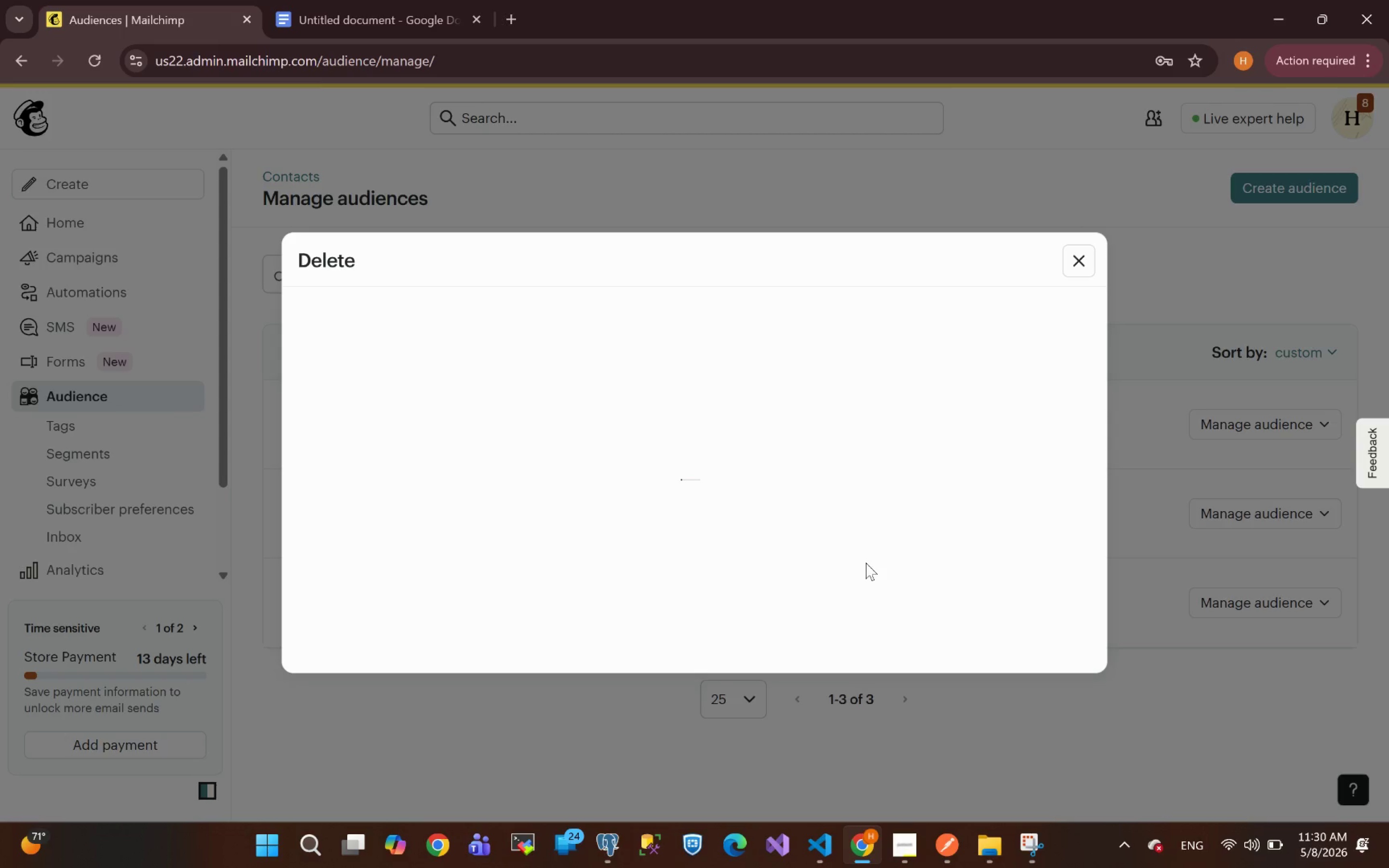 
left_click([410, 556])
 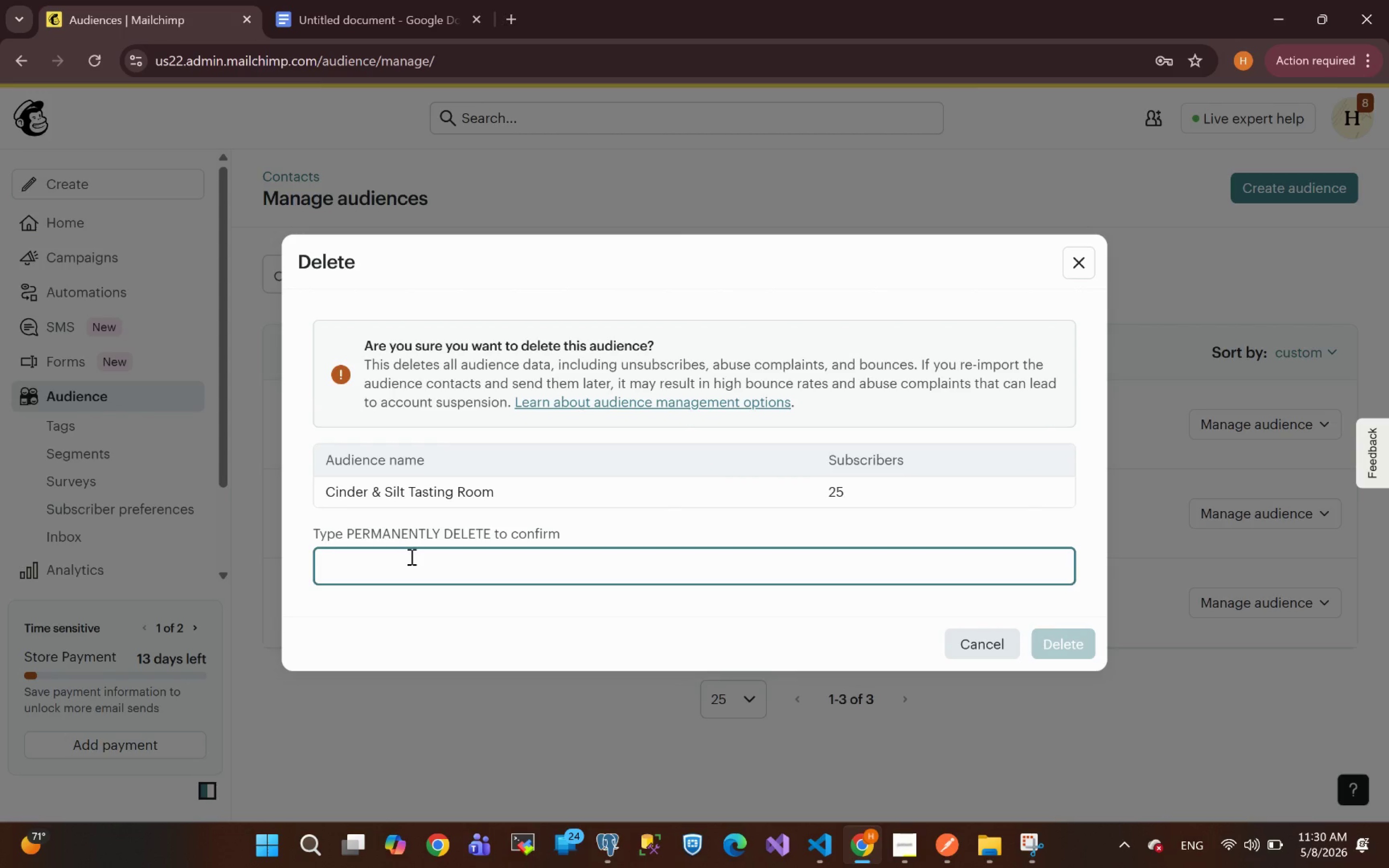 
key(Tab)
 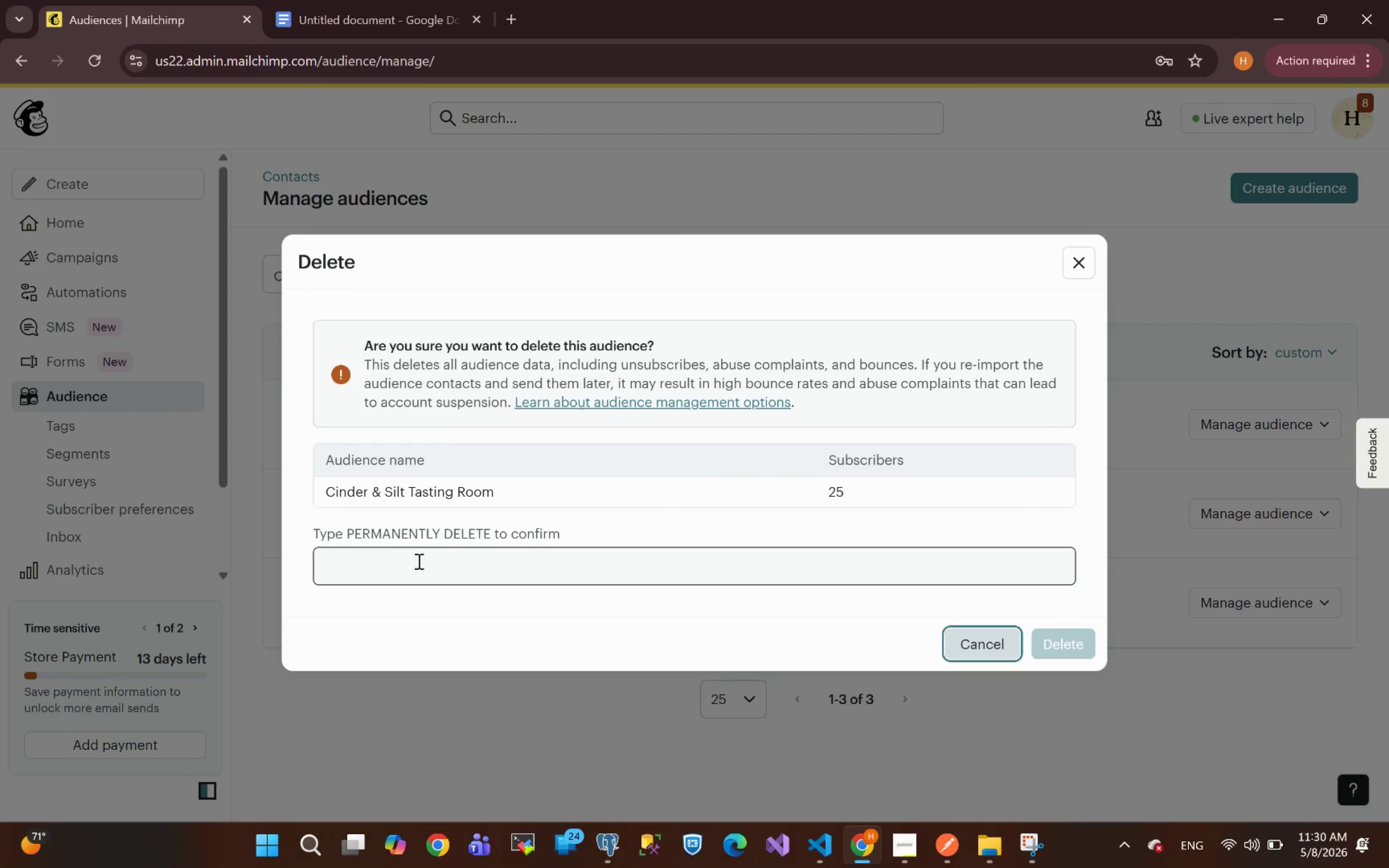 
left_click([412, 563])
 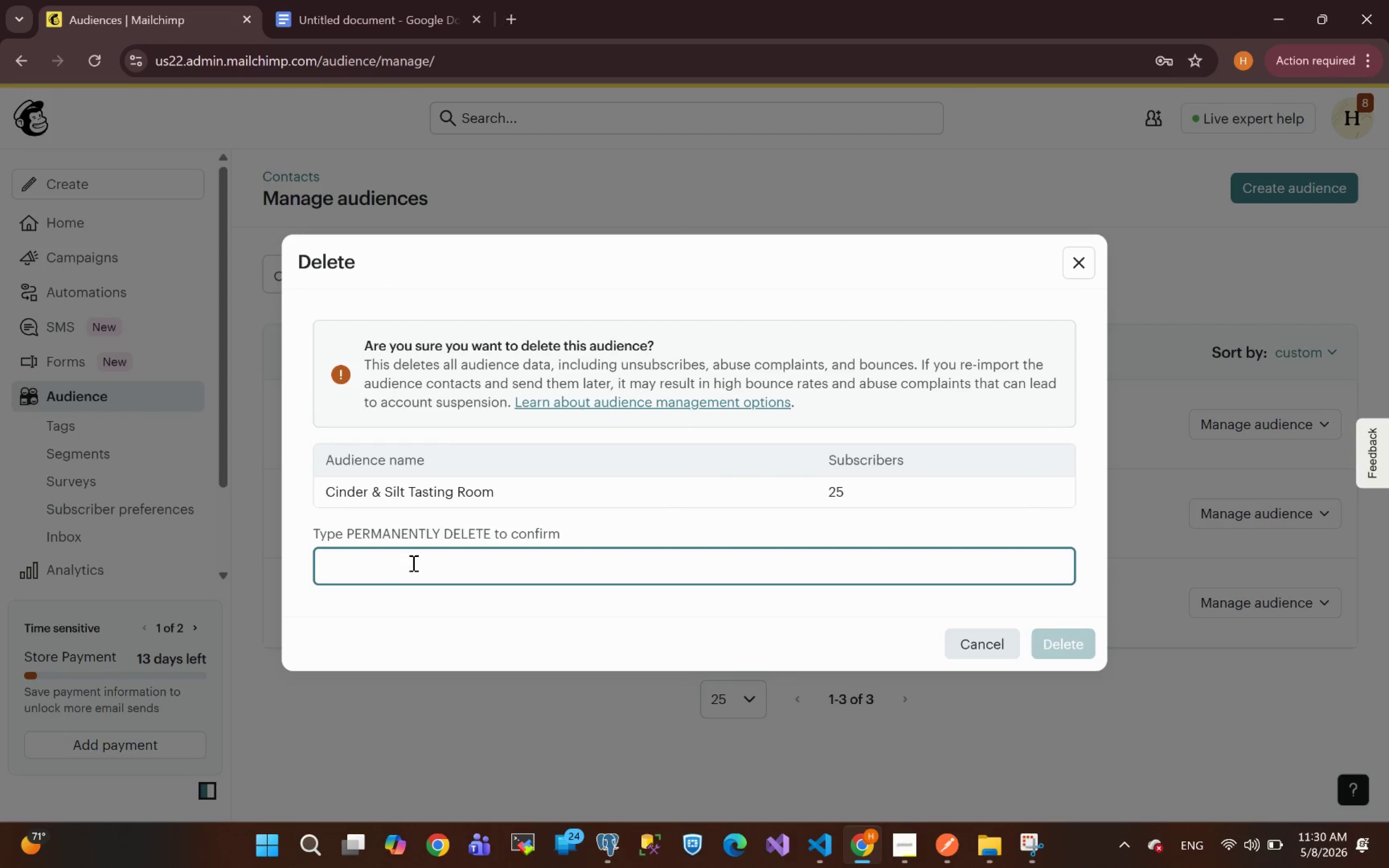 
key(CapsLock)
 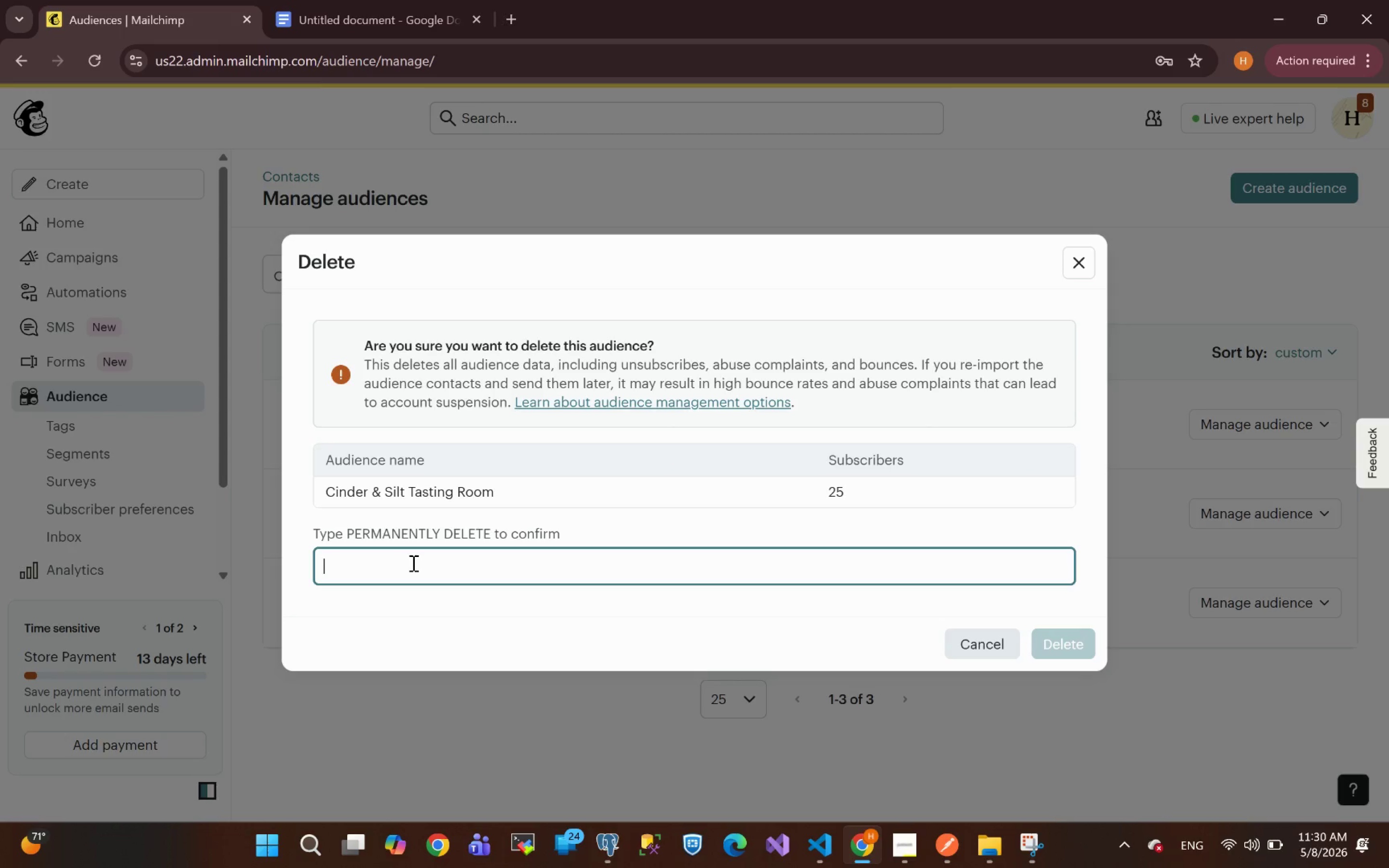 
wait(6.6)
 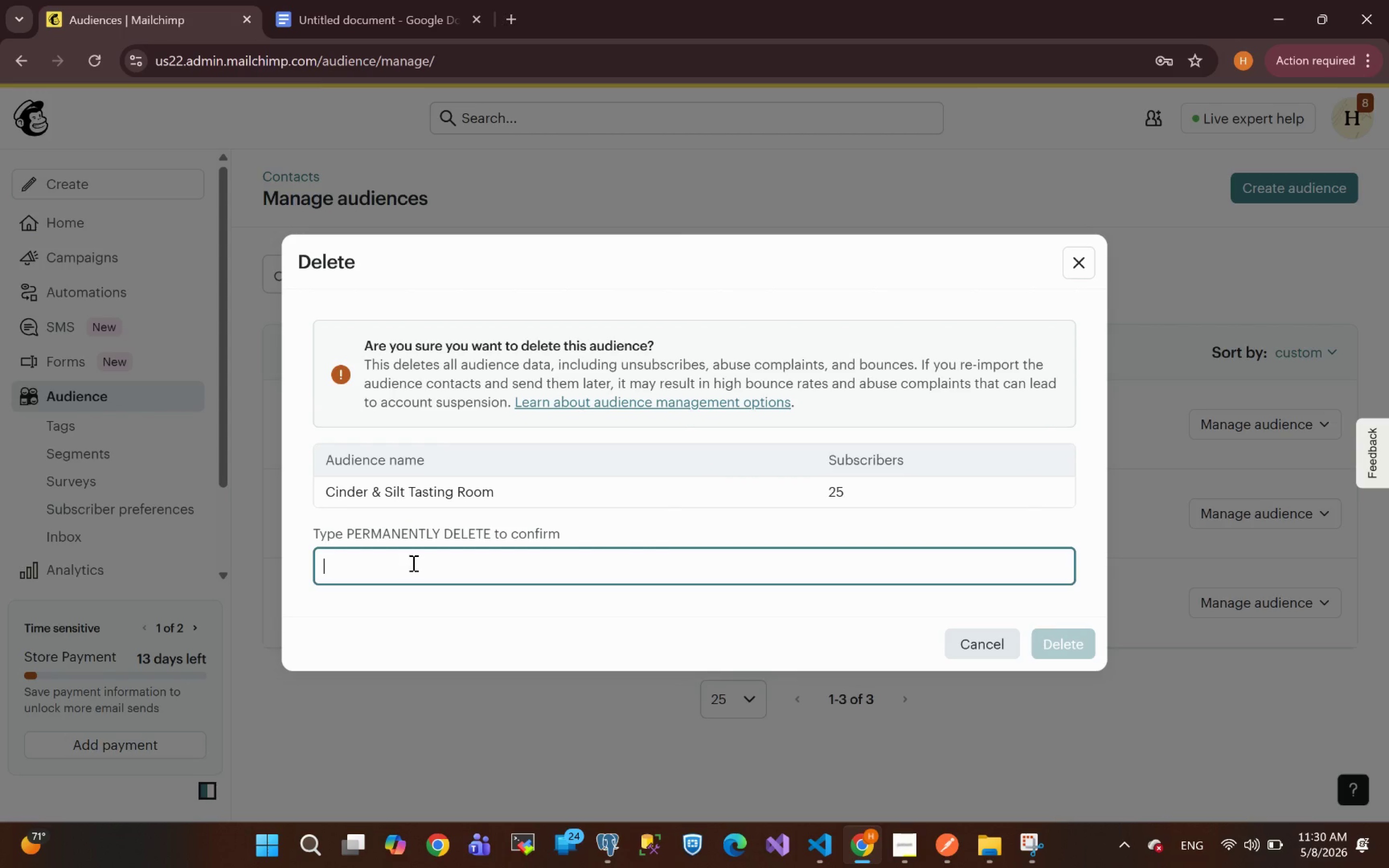 
type(PERMANENT)
 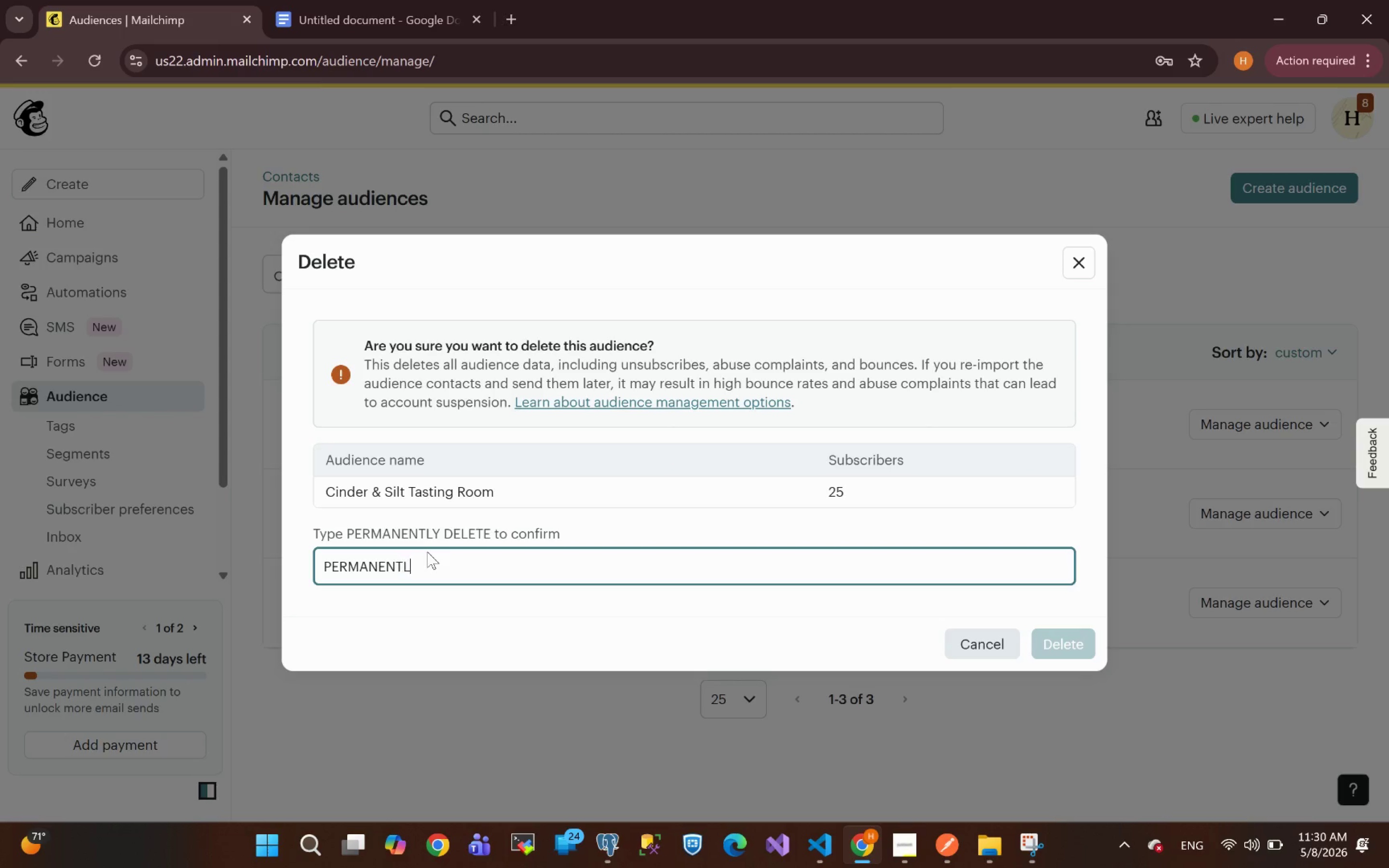 
type(LY DELETE)
 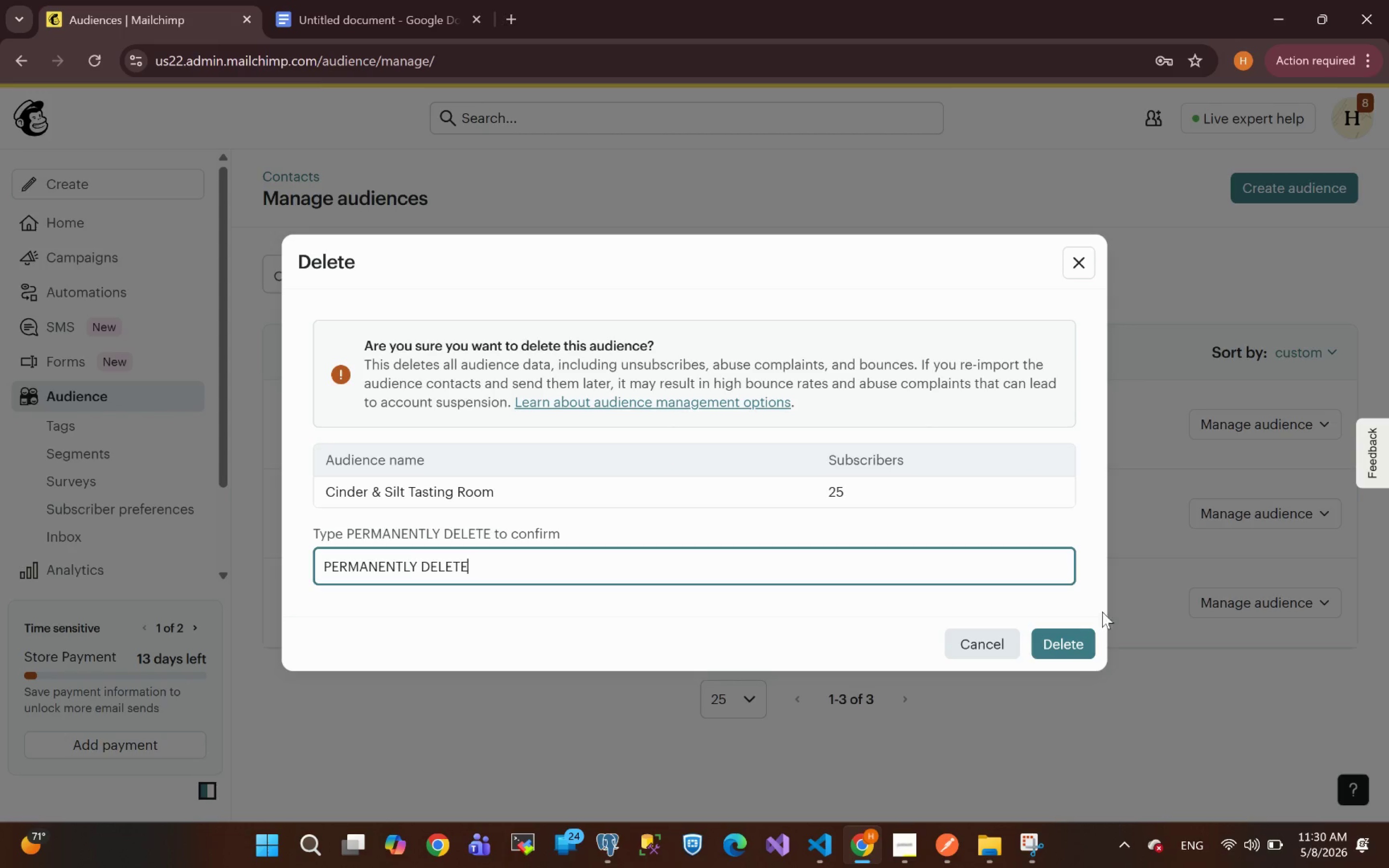 
left_click([1074, 647])
 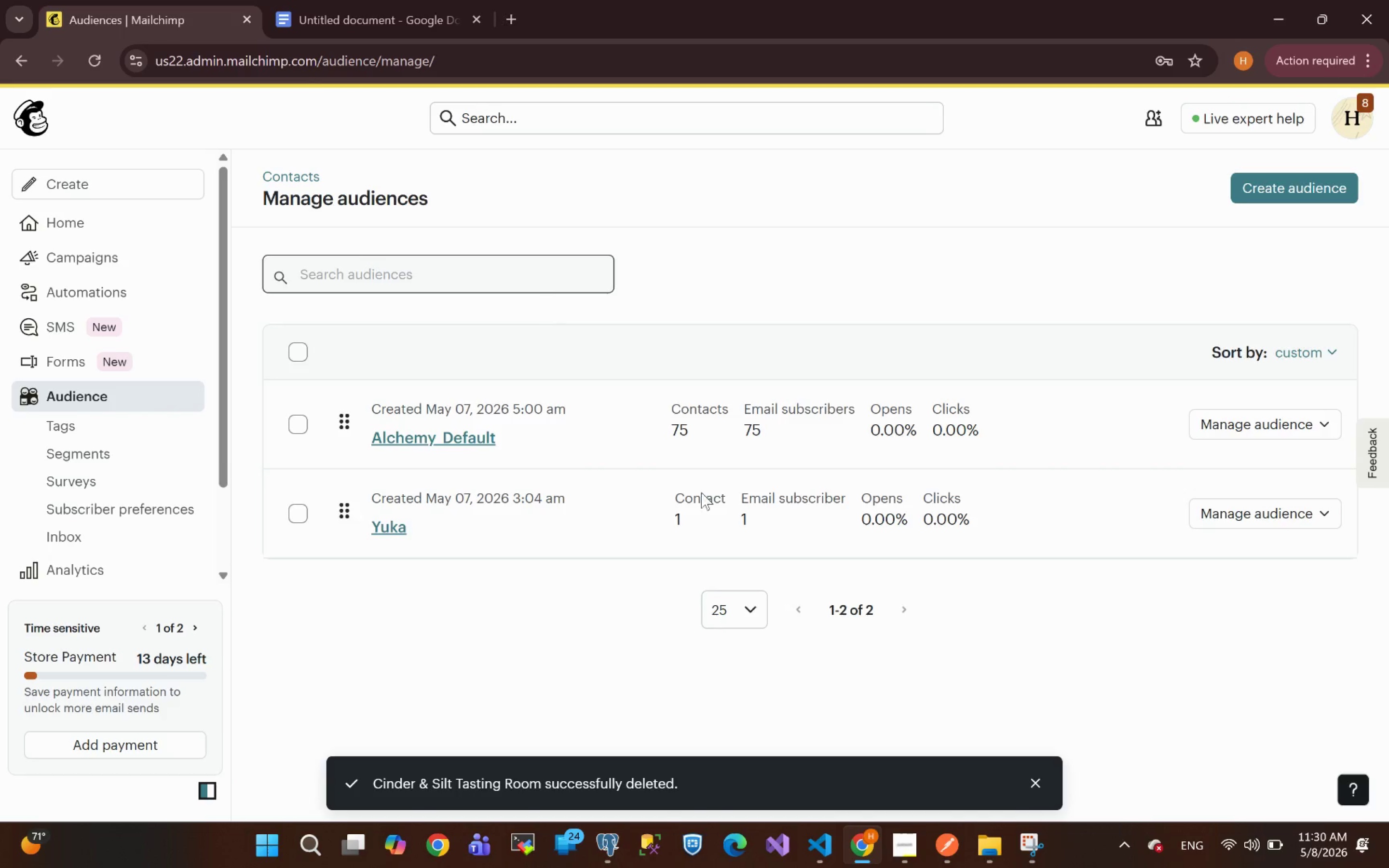 
wait(6.52)
 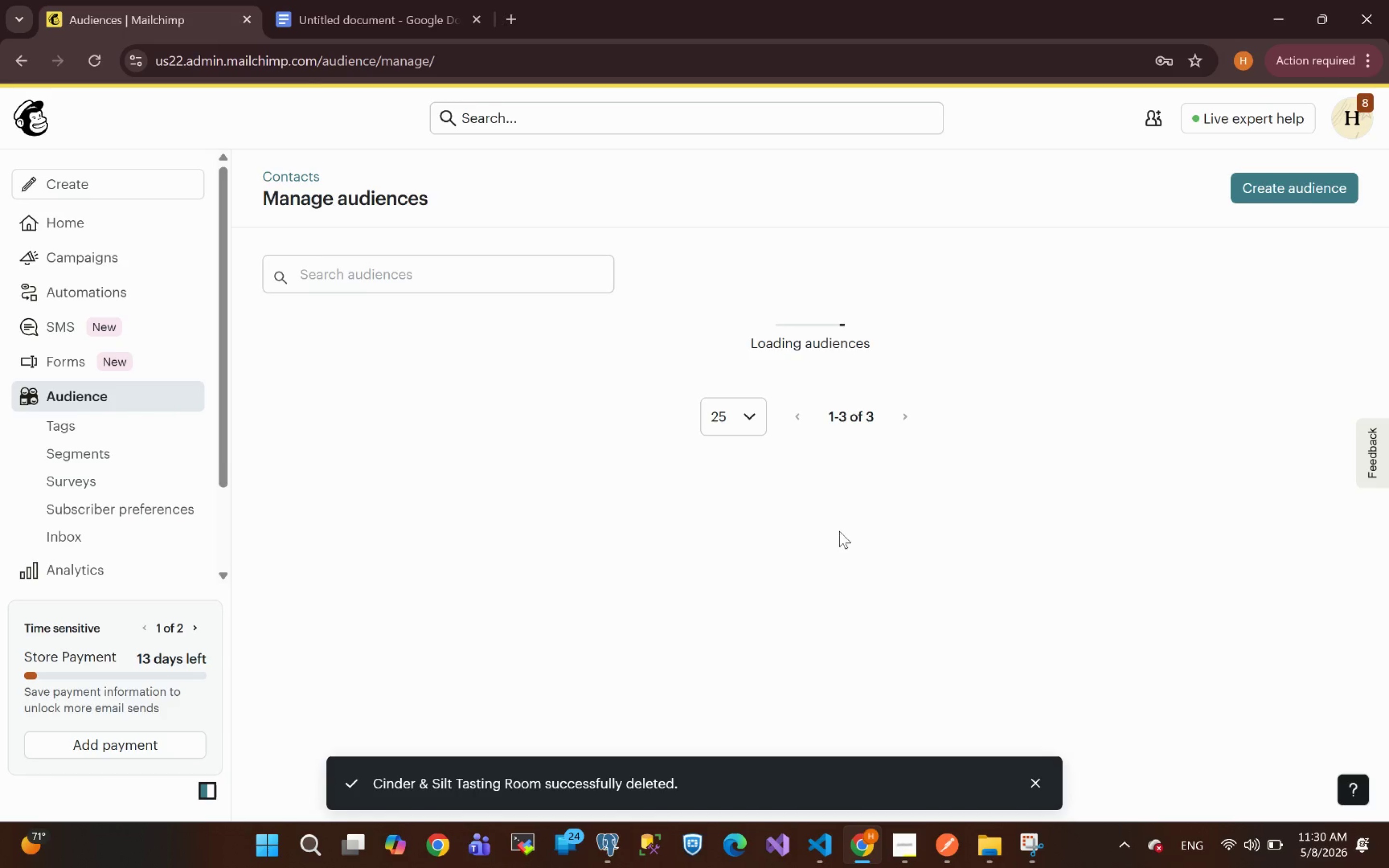 
left_click([903, 852])